 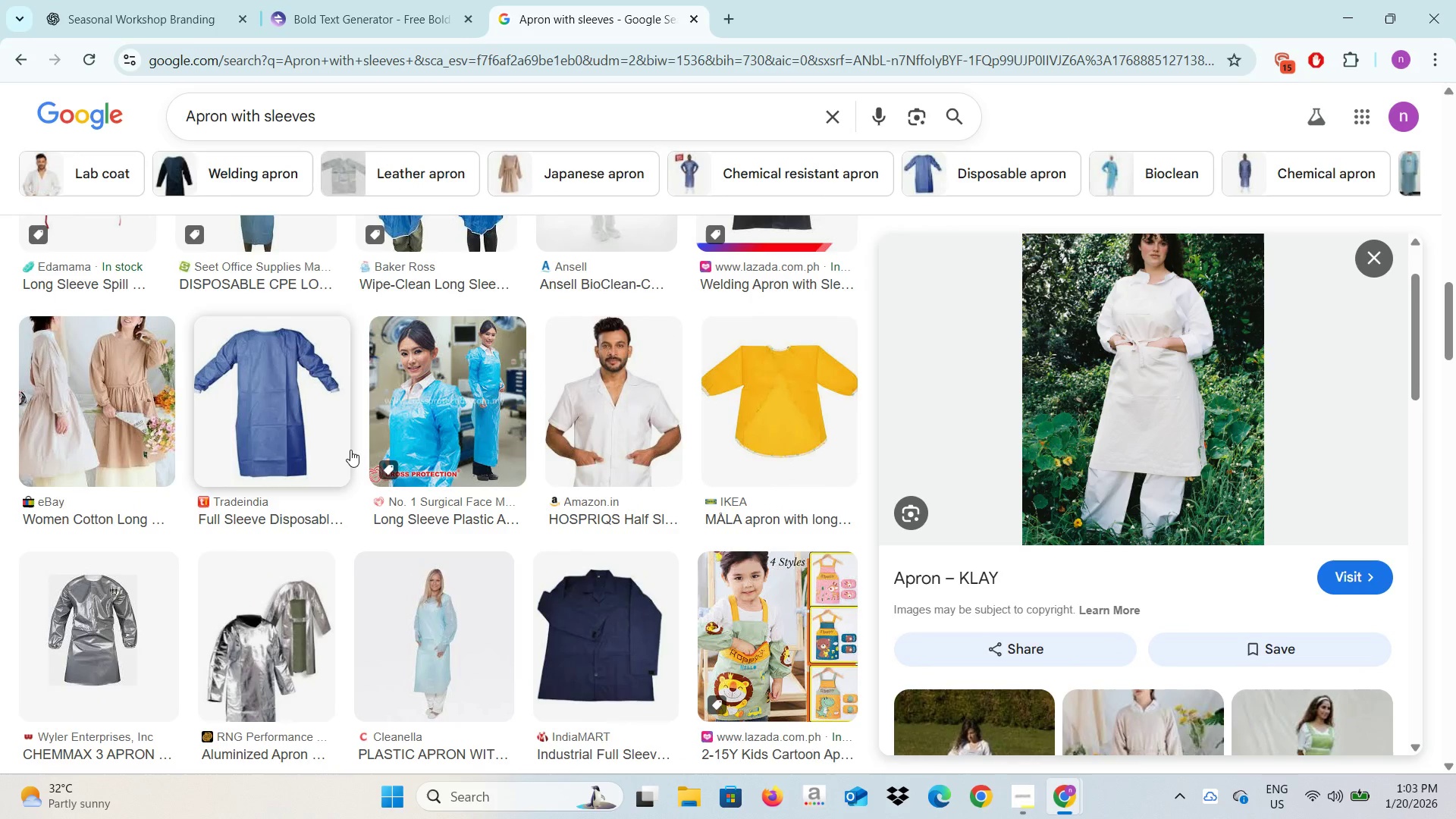 
scroll: coordinate [350, 450], scroll_direction: down, amount: 5.0
 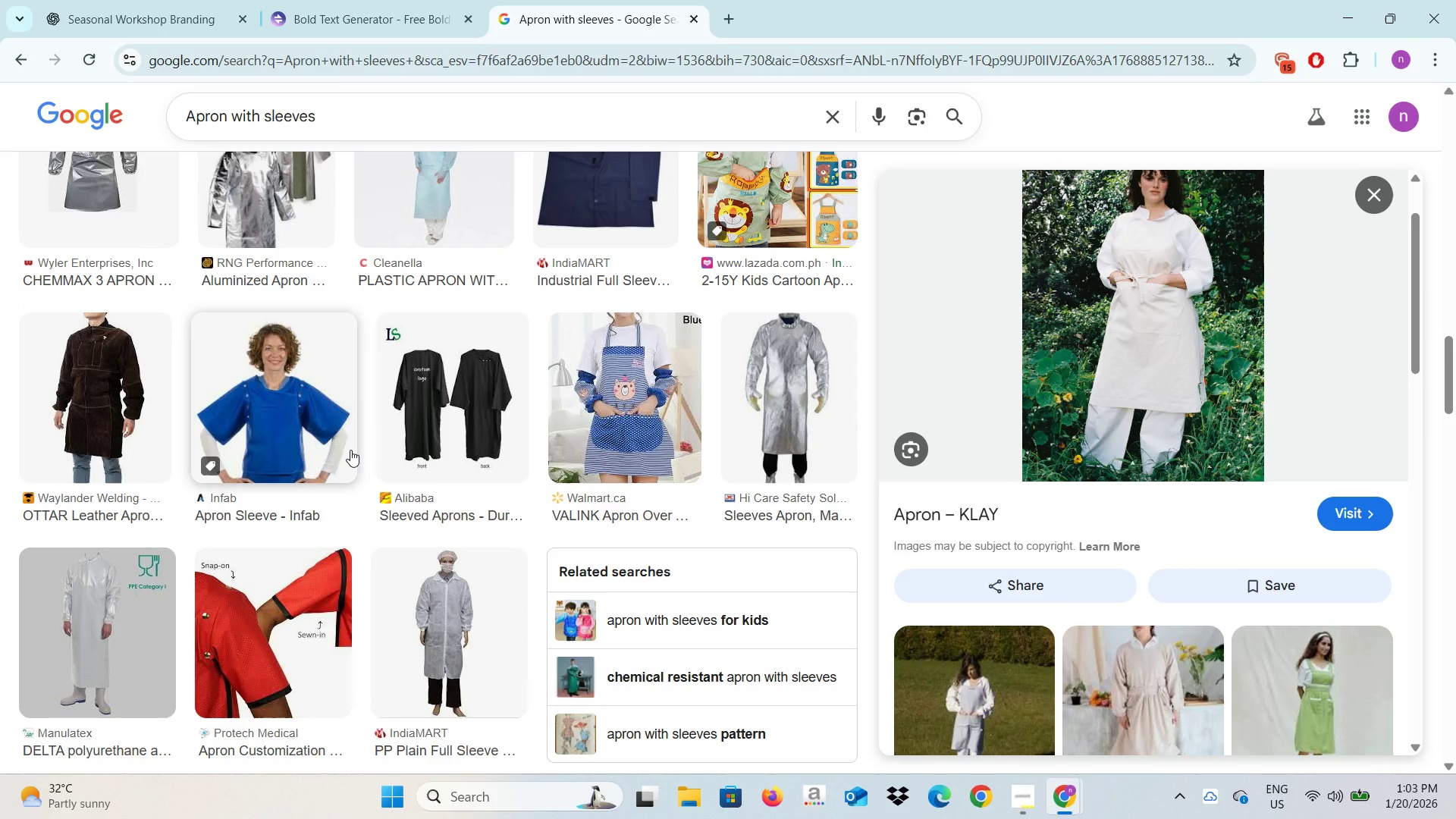 
scroll: coordinate [350, 450], scroll_direction: up, amount: 3.0
 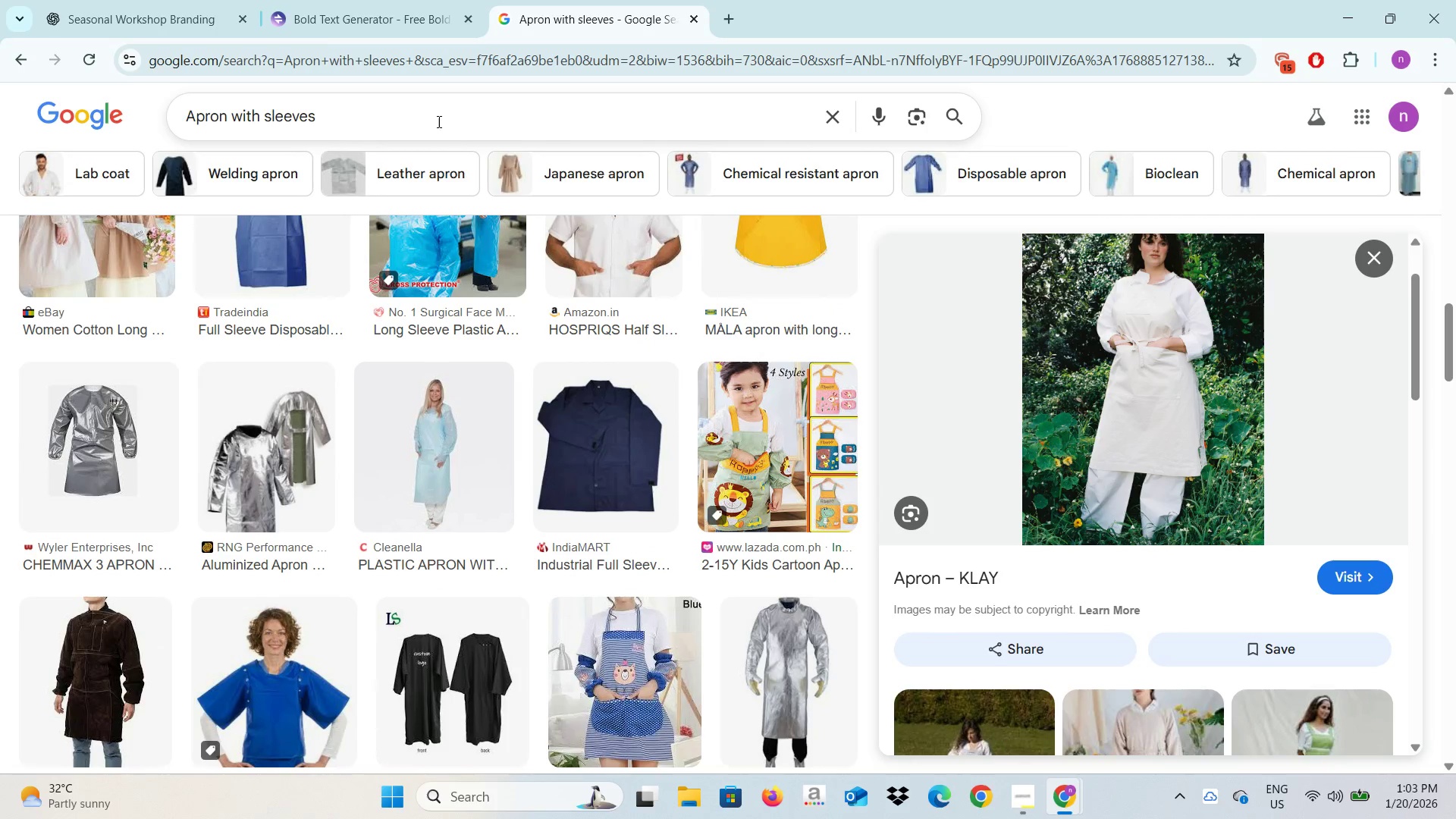 
left_click([125, 0])
 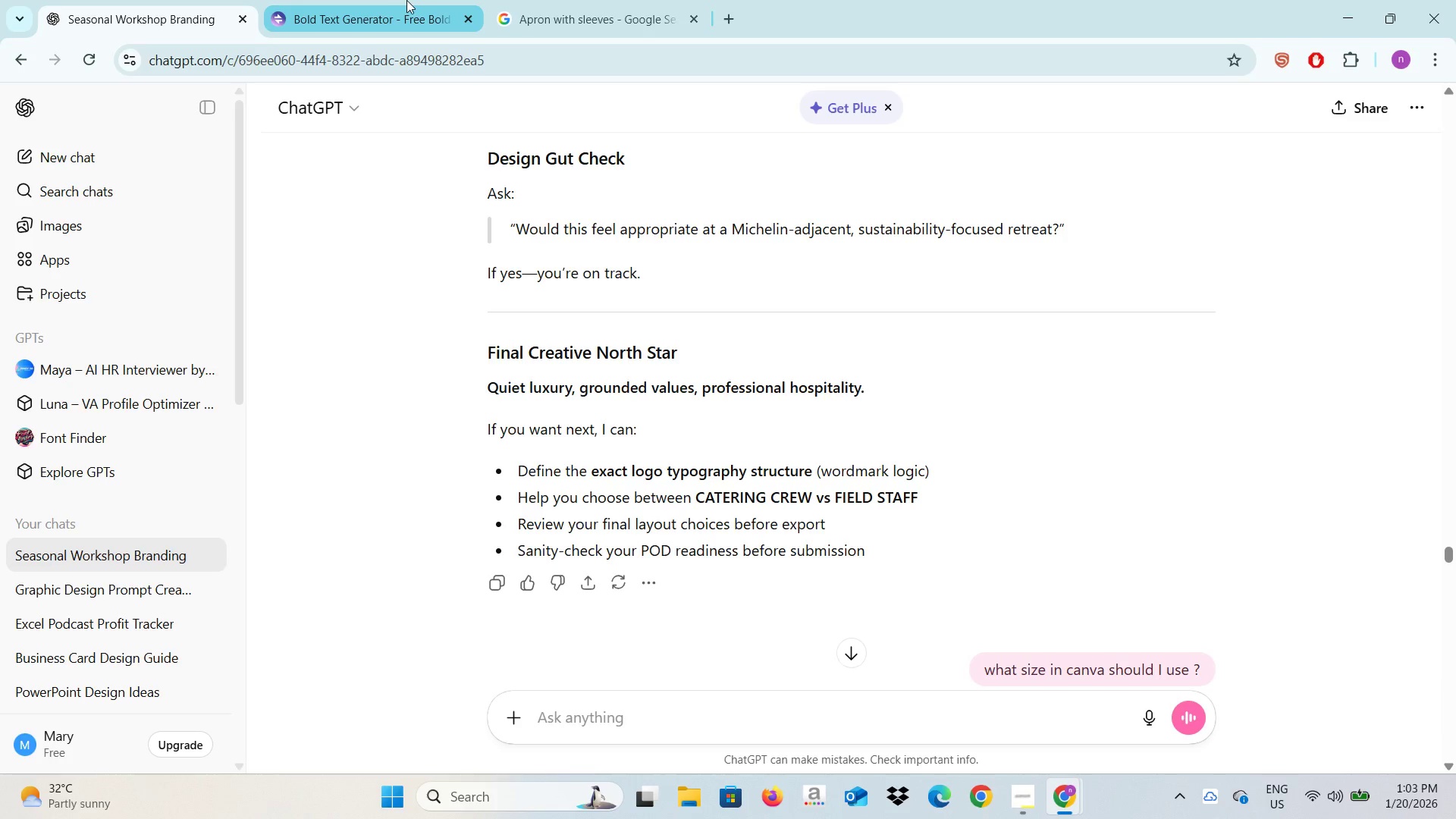 
left_click([406, 0])
 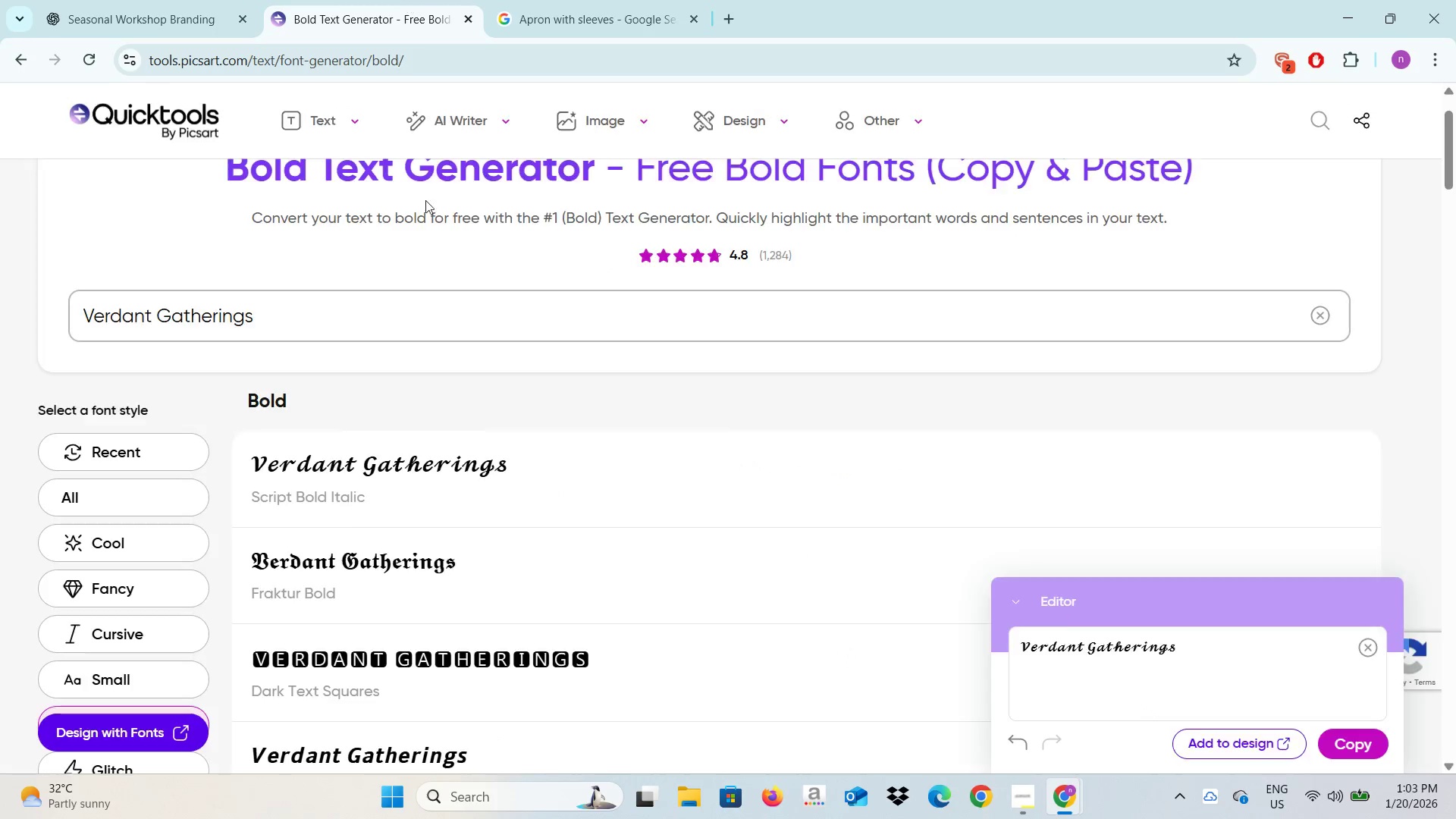 
key(Alt+AltLeft)
 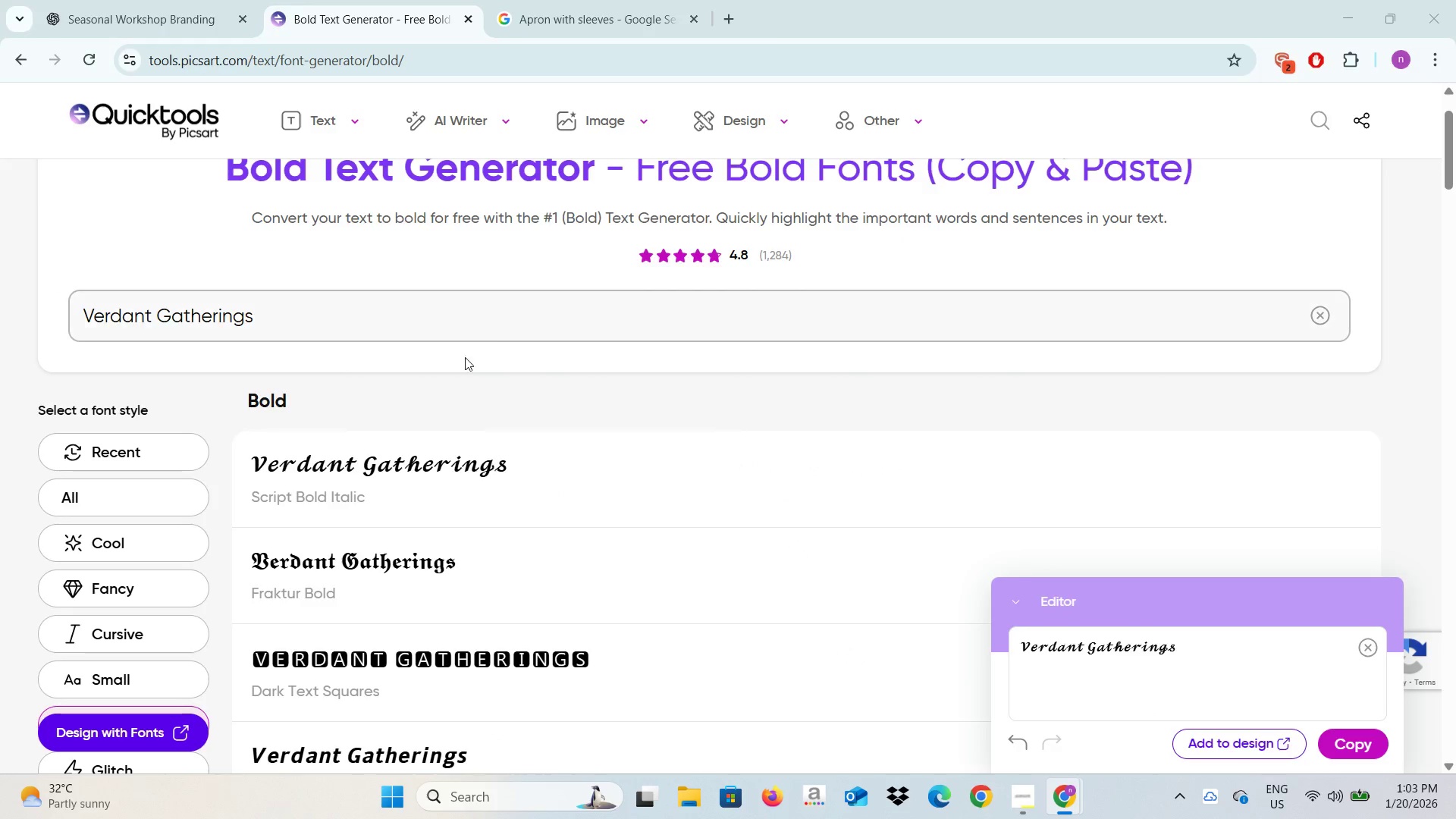 
key(Alt+Tab)